 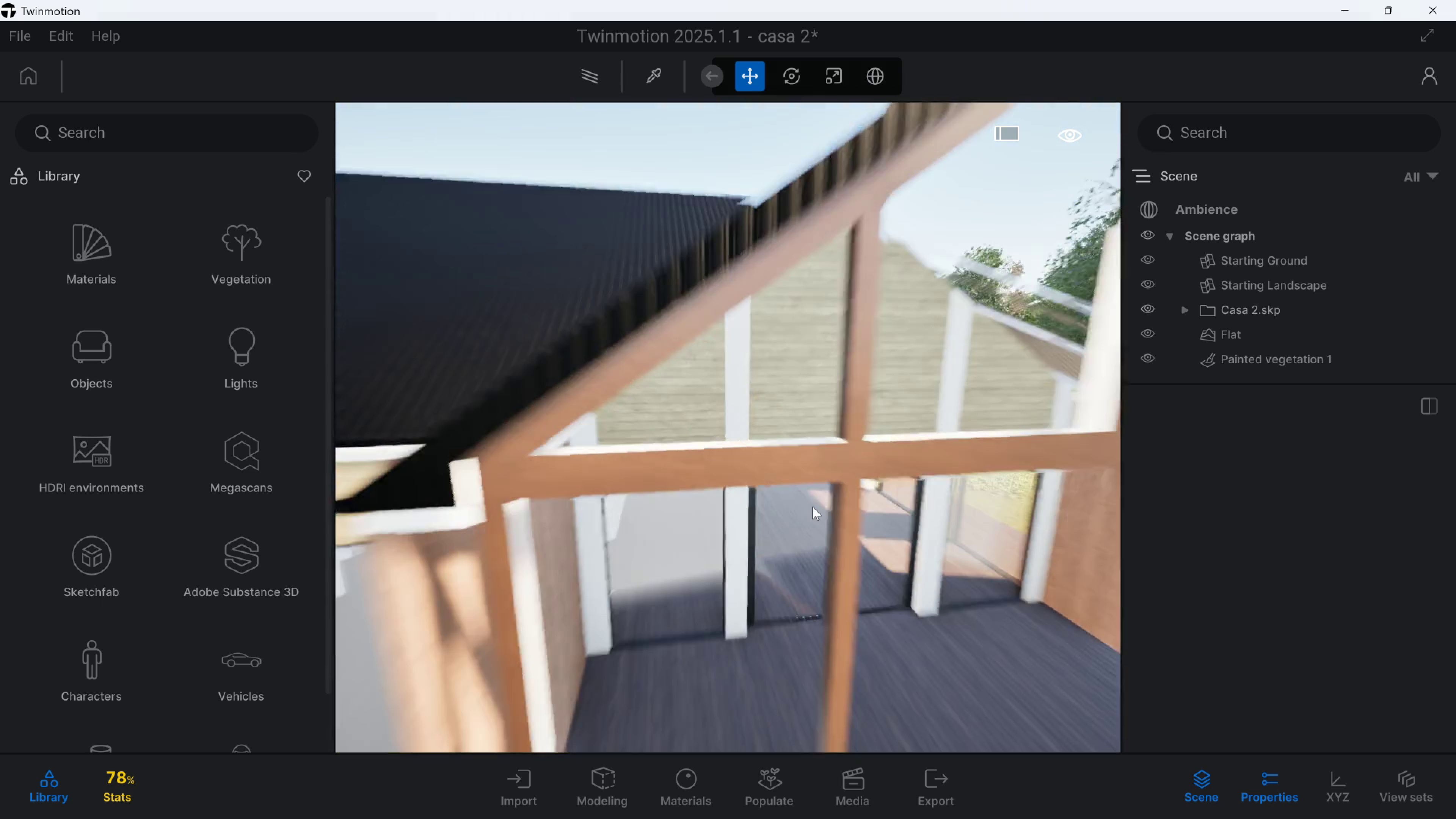 
type(dd)
 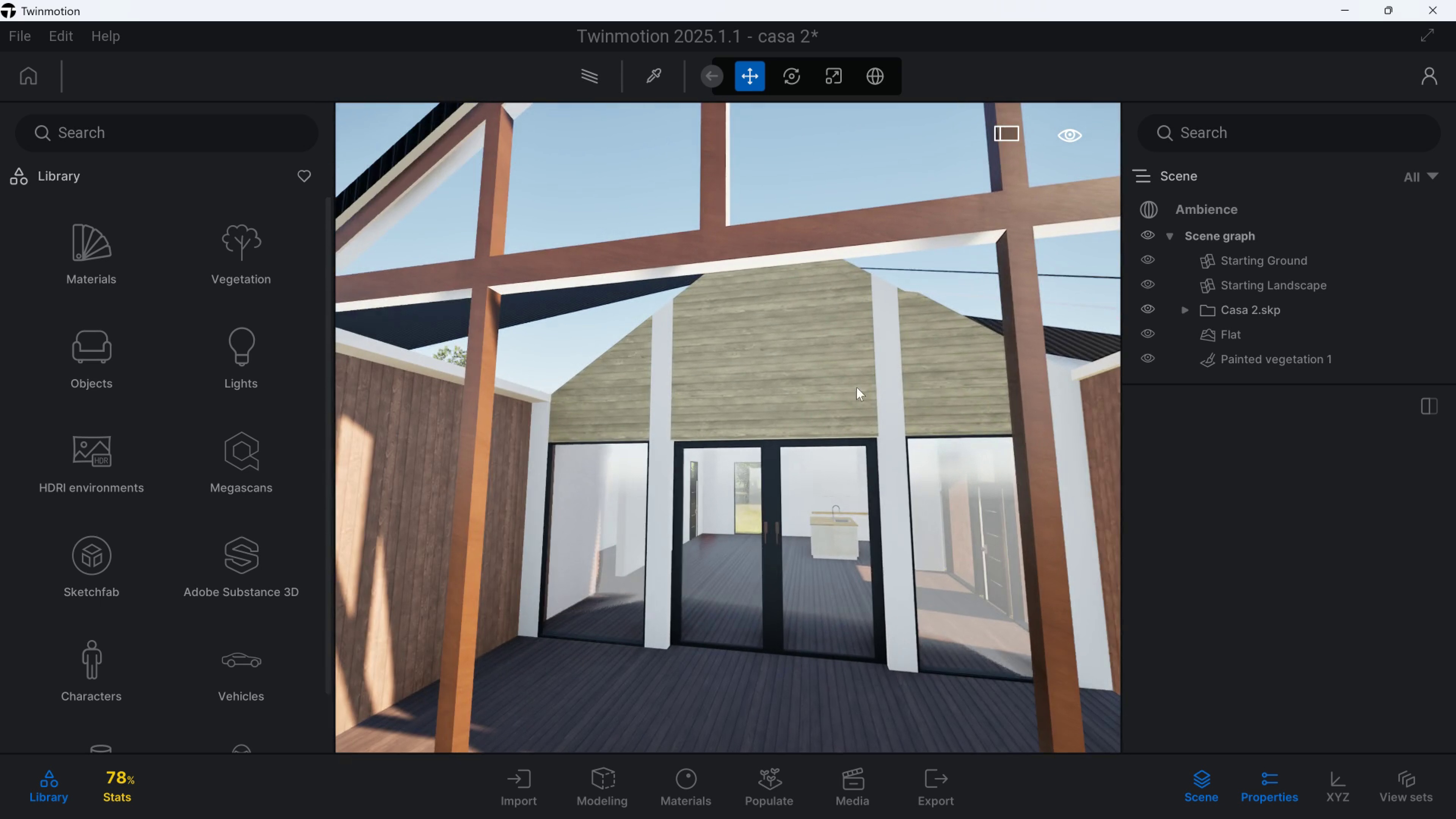 
wait(26.49)
 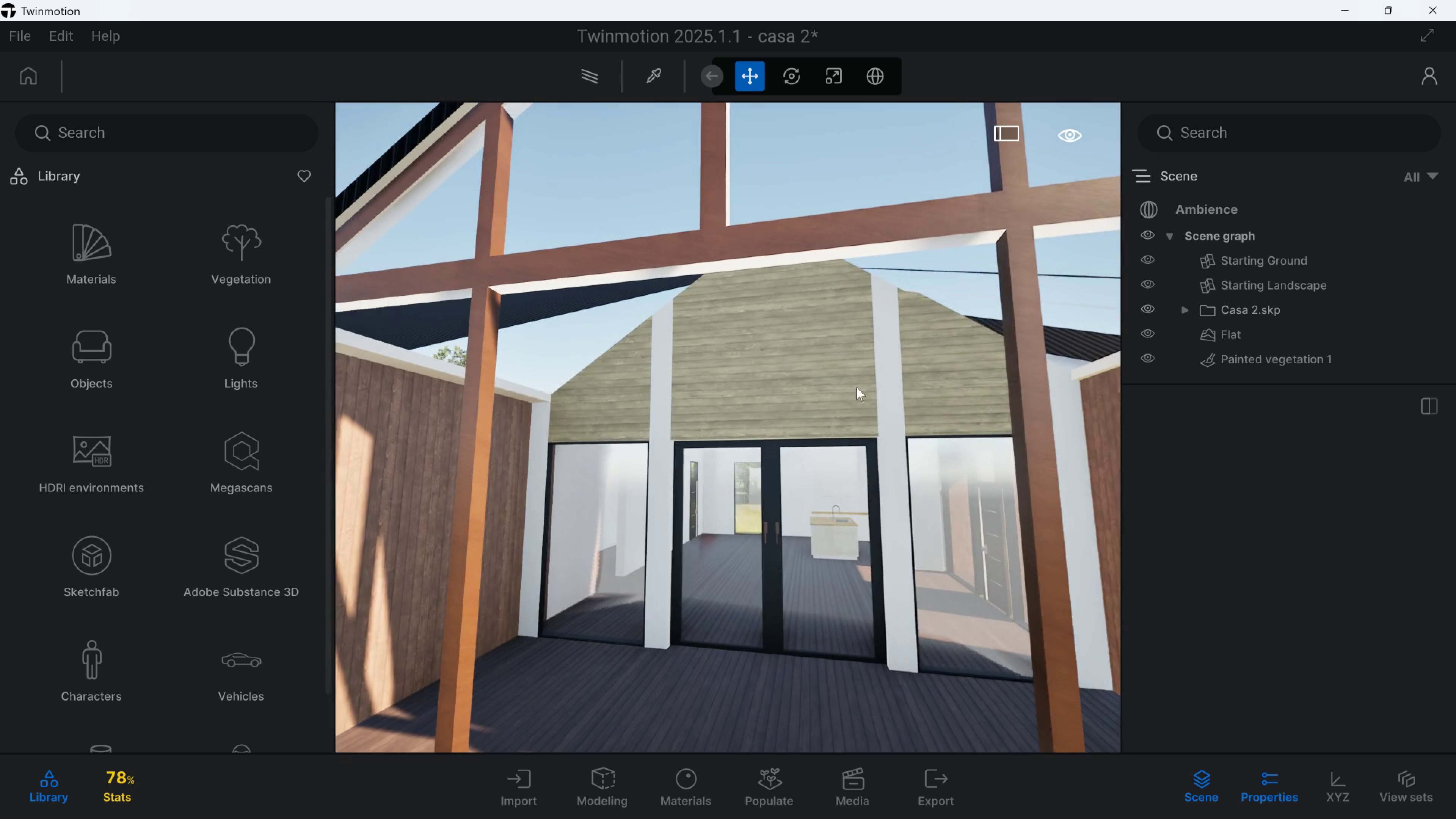 
scroll: coordinate [584, 189], scroll_direction: none, amount: 0.0
 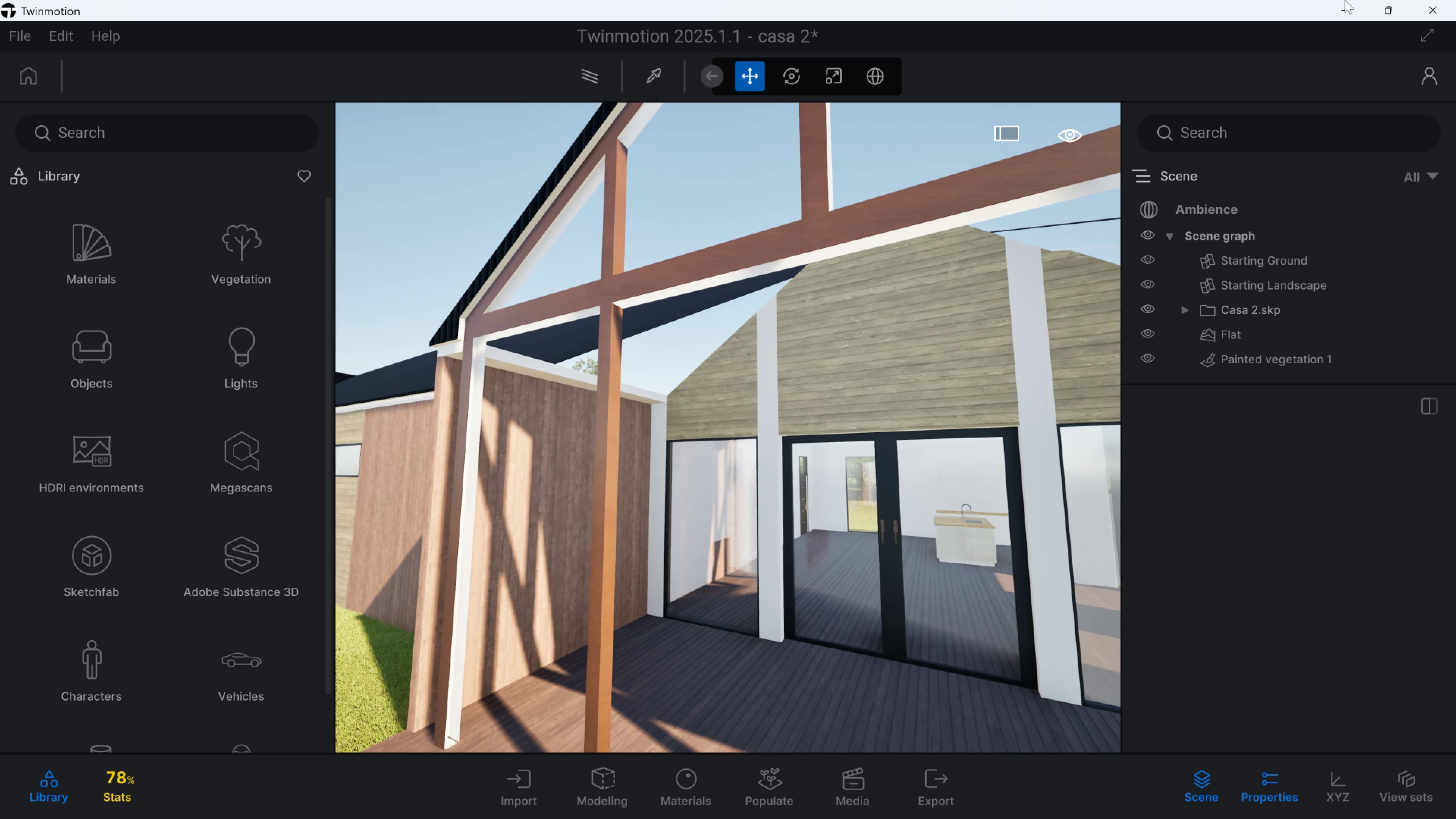 
key(Meta+MetaLeft)
 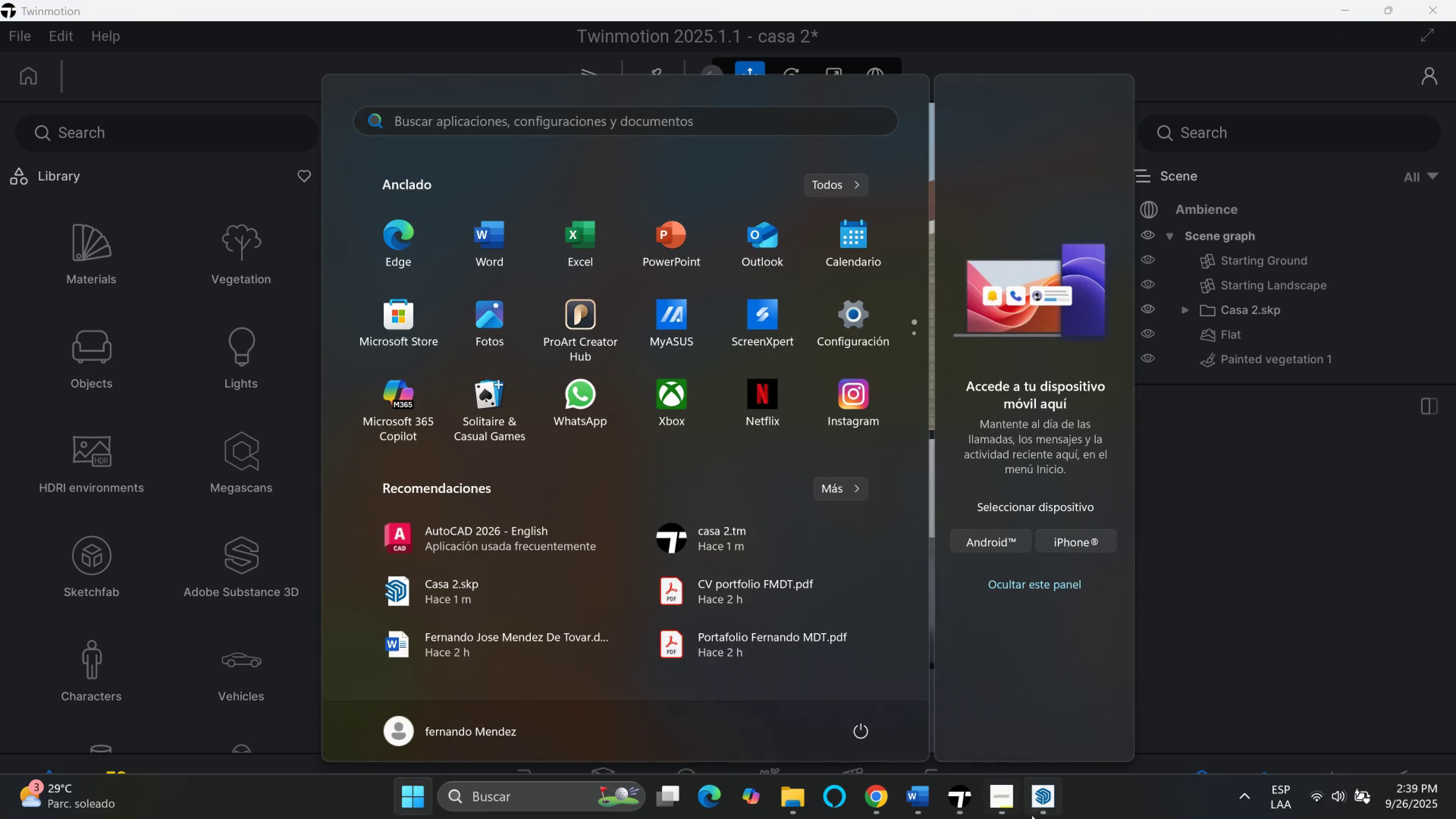 
left_click([1032, 815])
 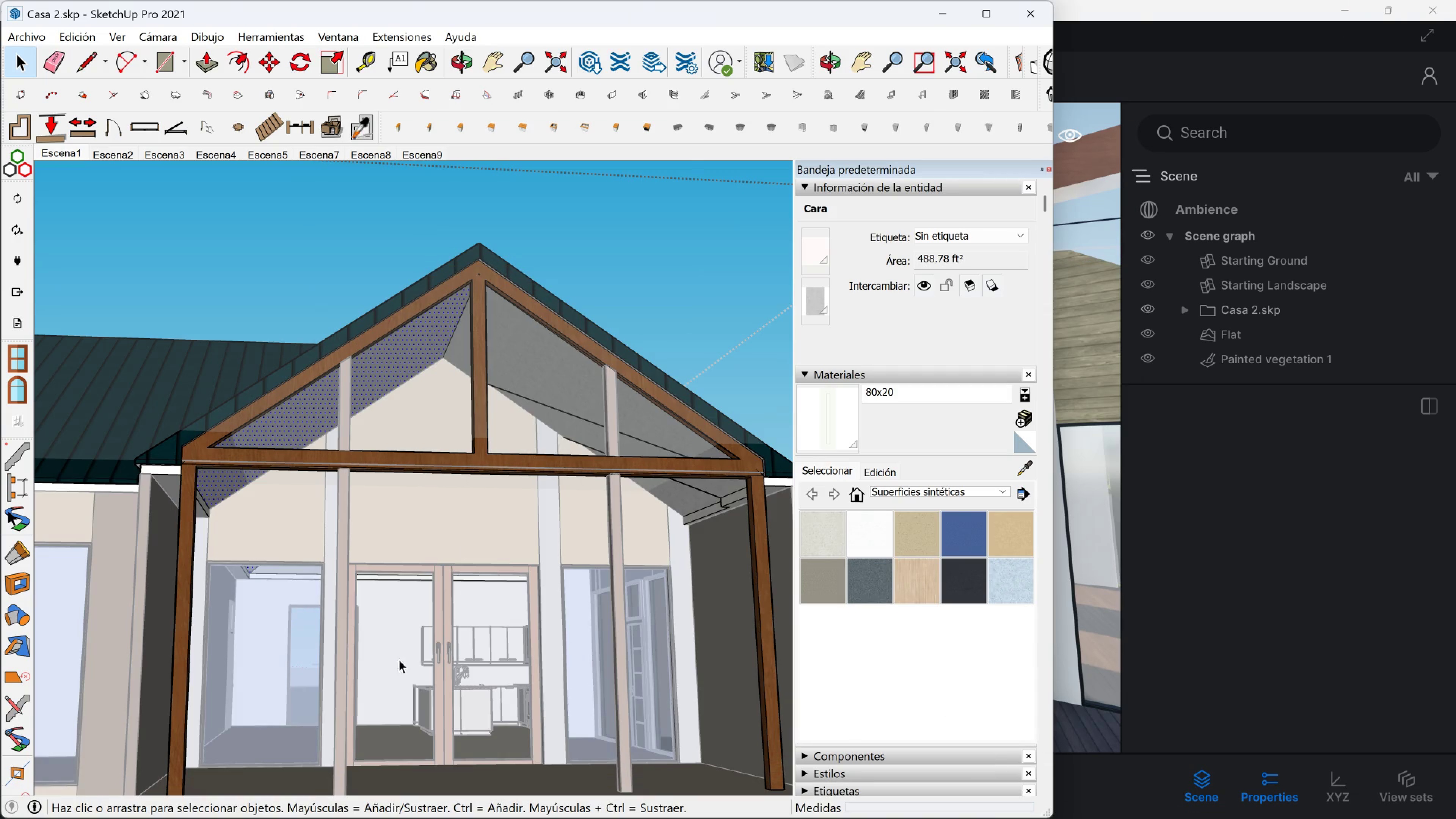 
scroll: coordinate [293, 476], scroll_direction: up, amount: 4.0
 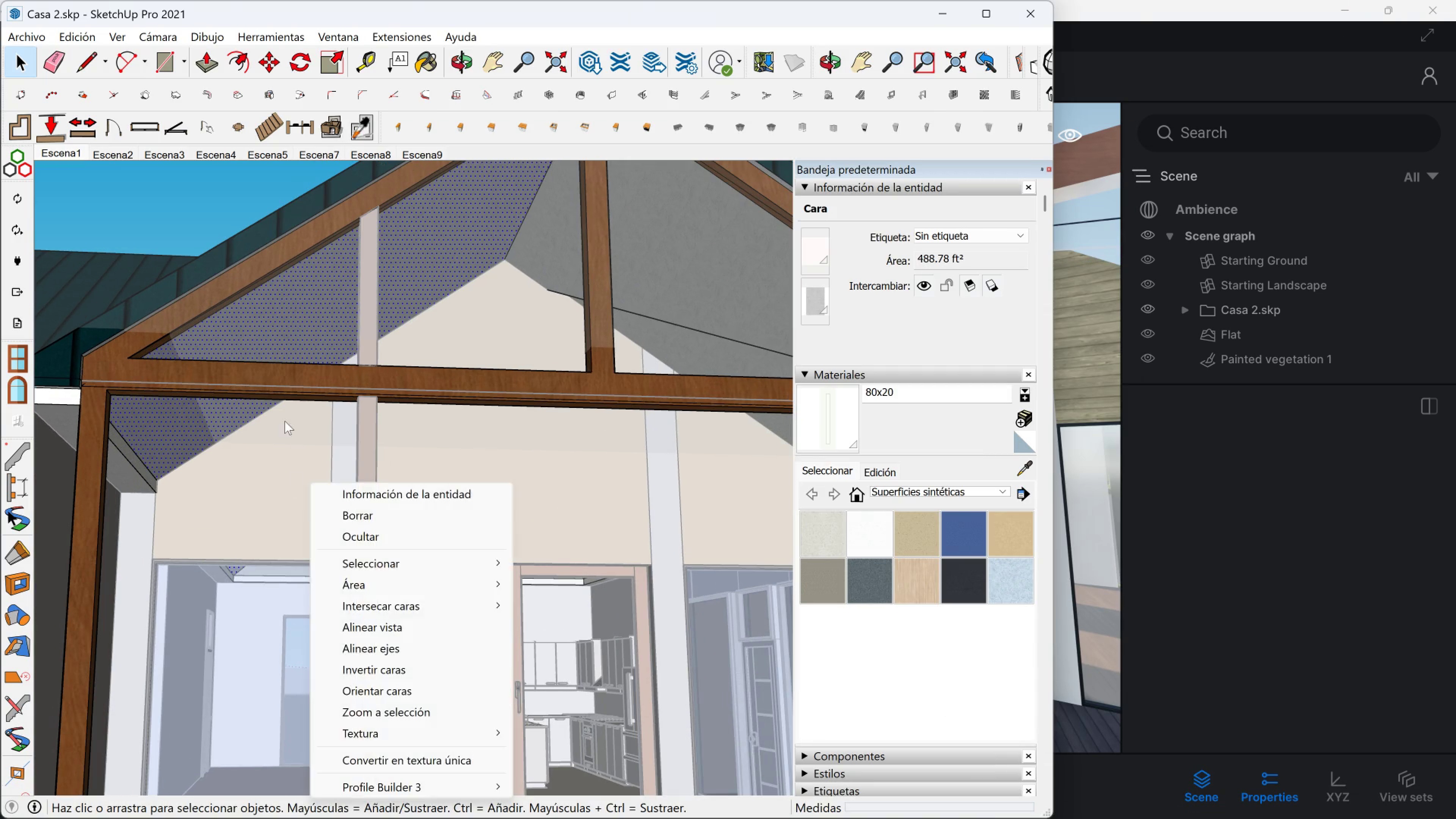 
left_click([283, 421])
 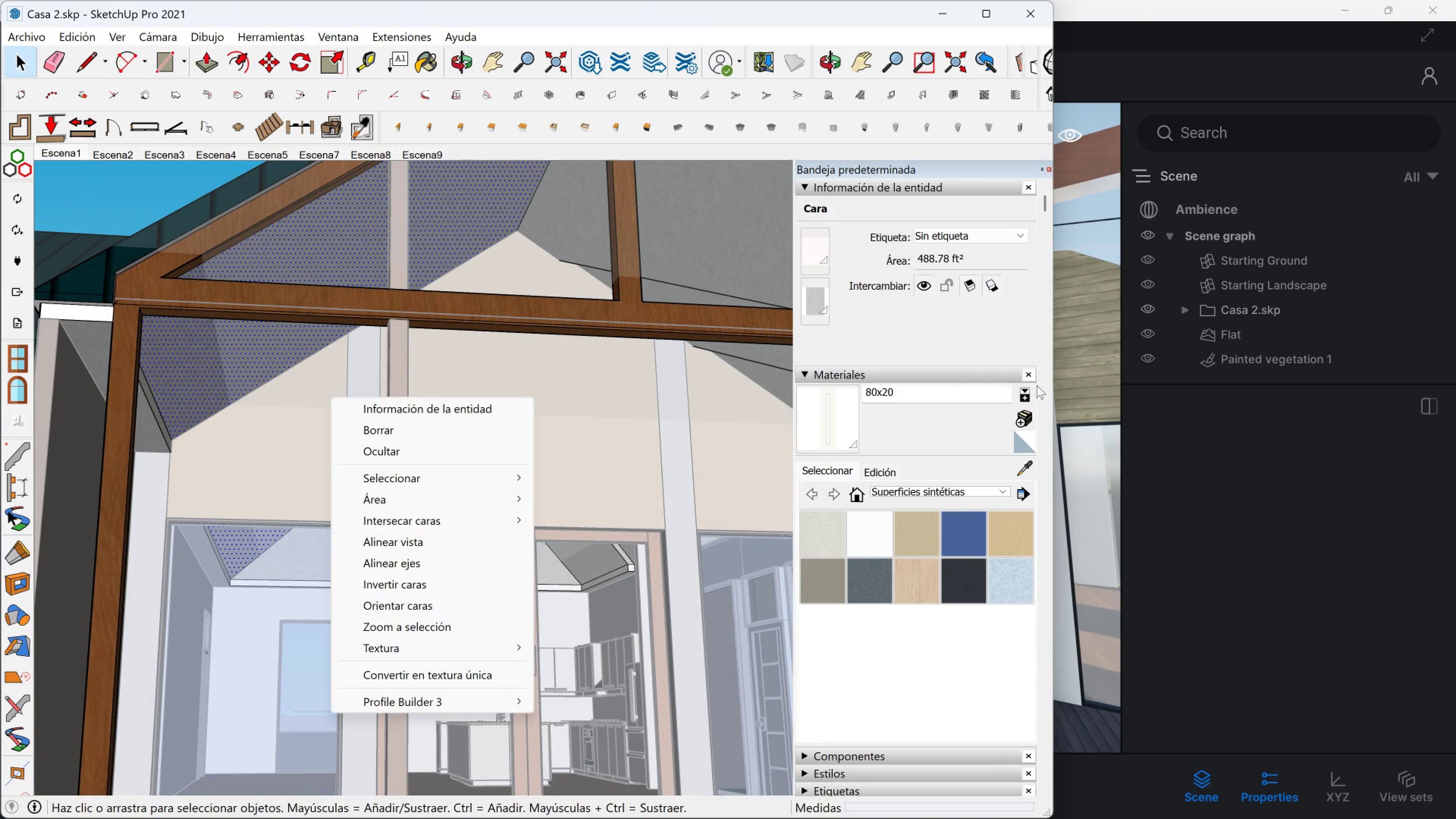 
left_click([1019, 471])
 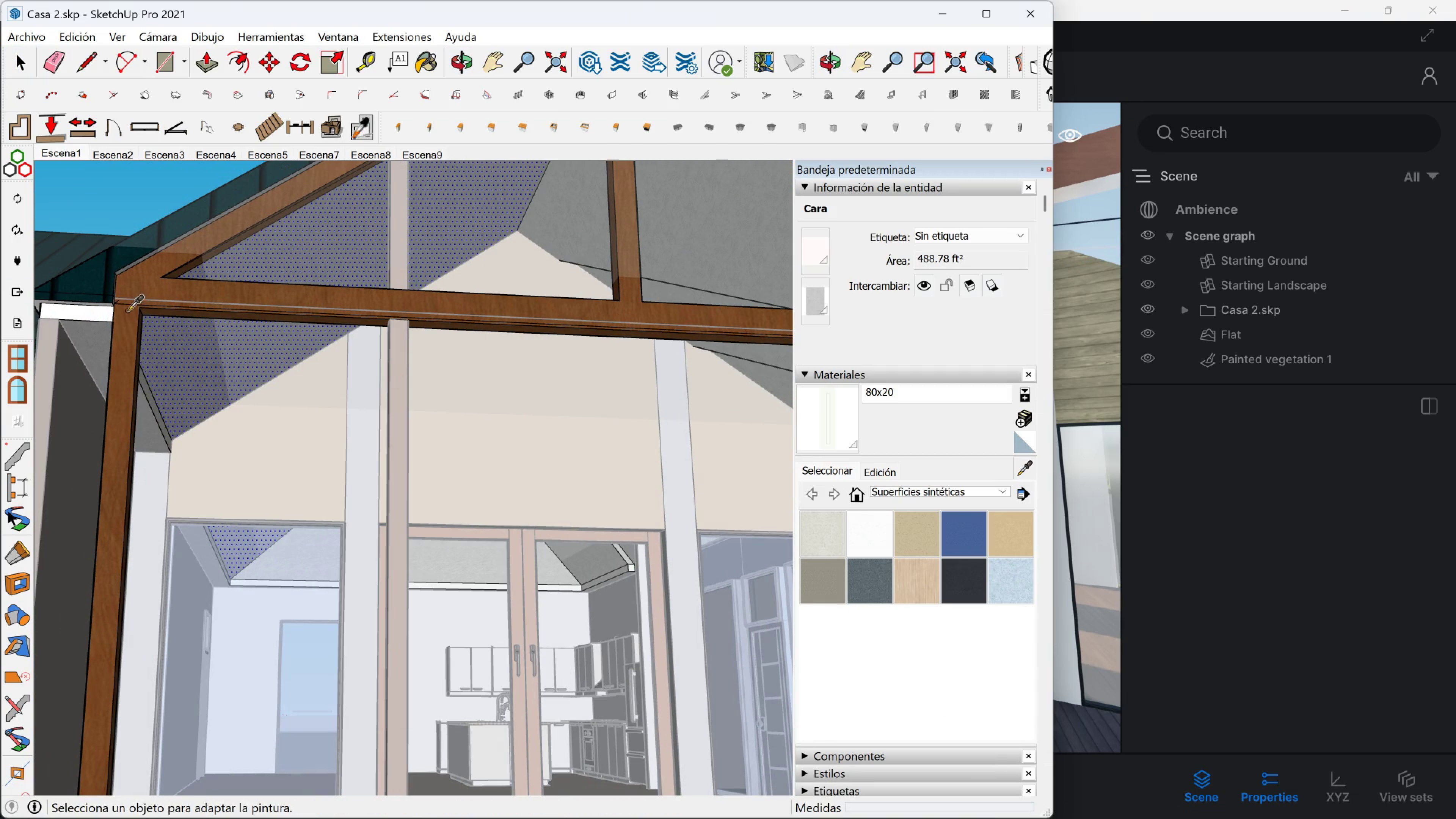 
left_click([127, 313])
 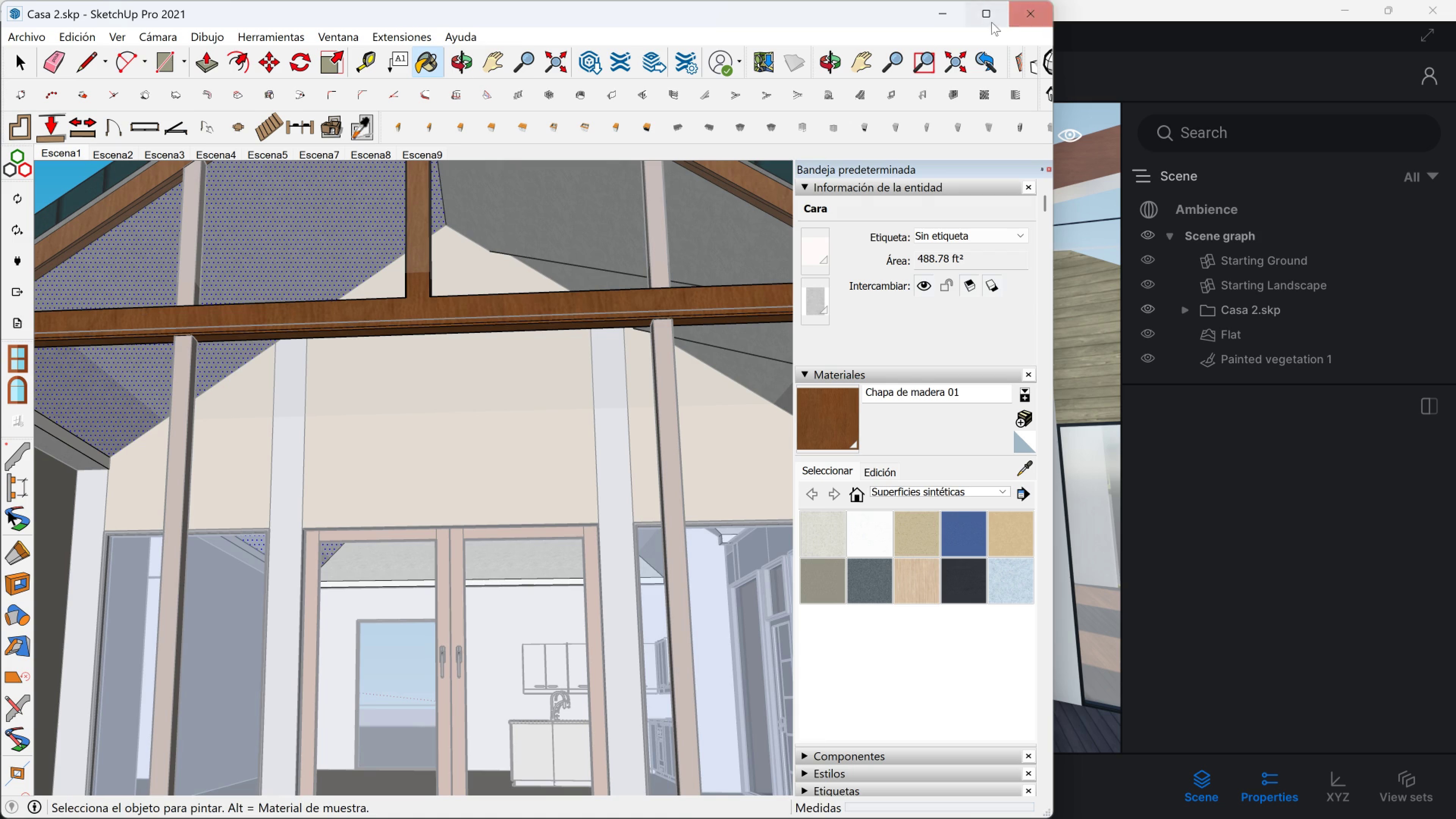 
double_click([988, 8])